 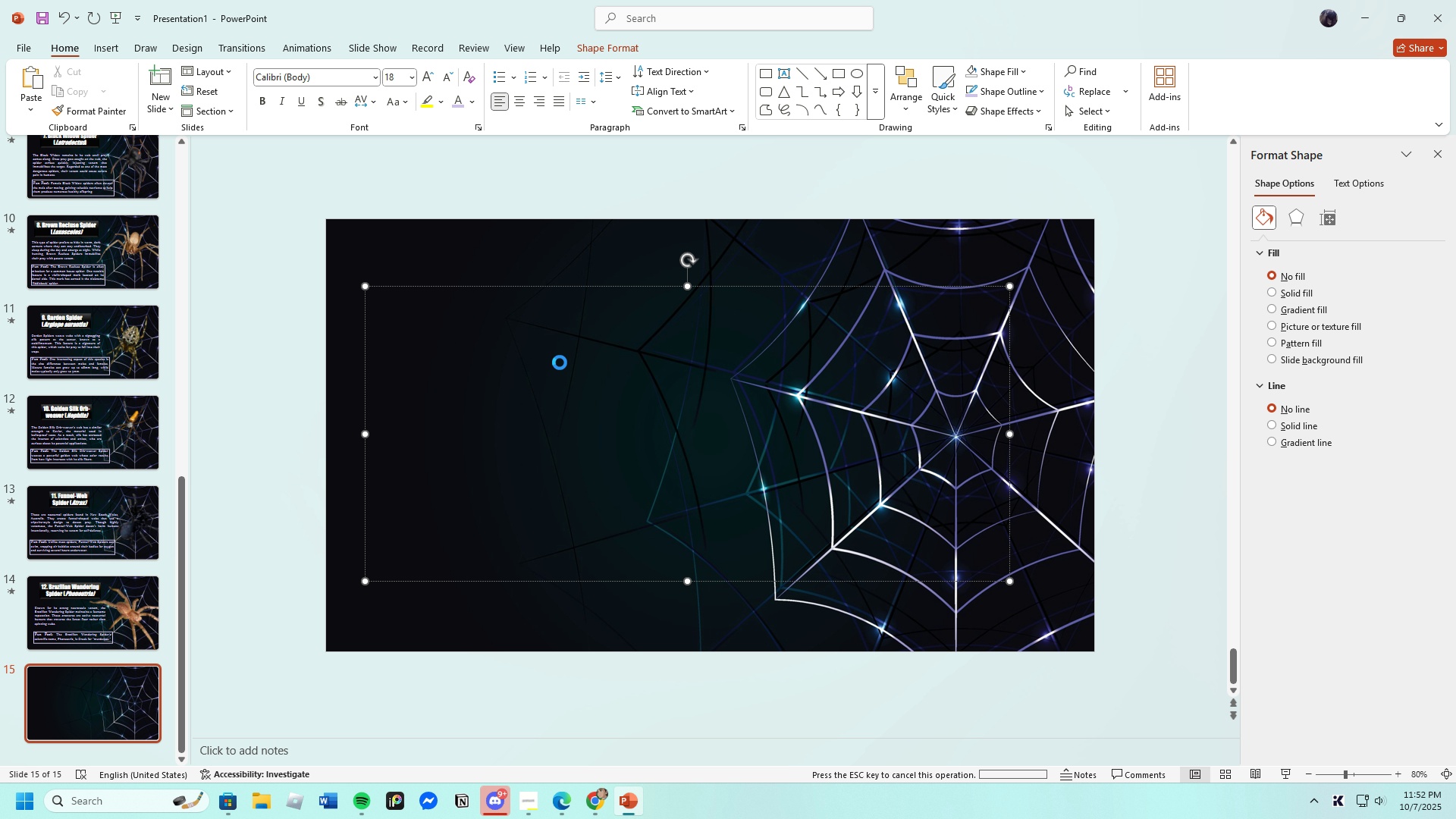 
scroll: coordinate [686, 368], scroll_direction: down, amount: 3.0
 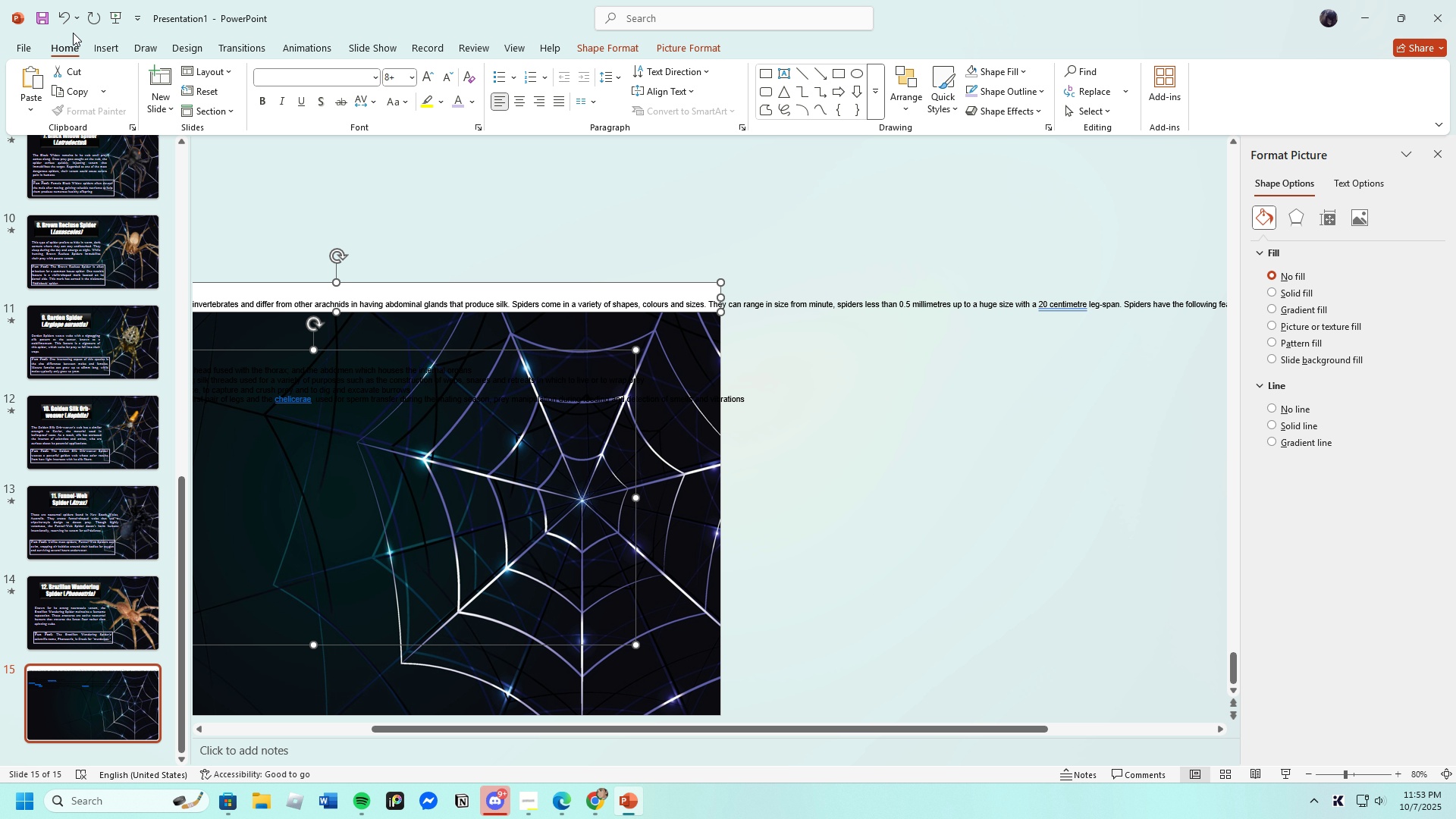 
left_click([68, 23])
 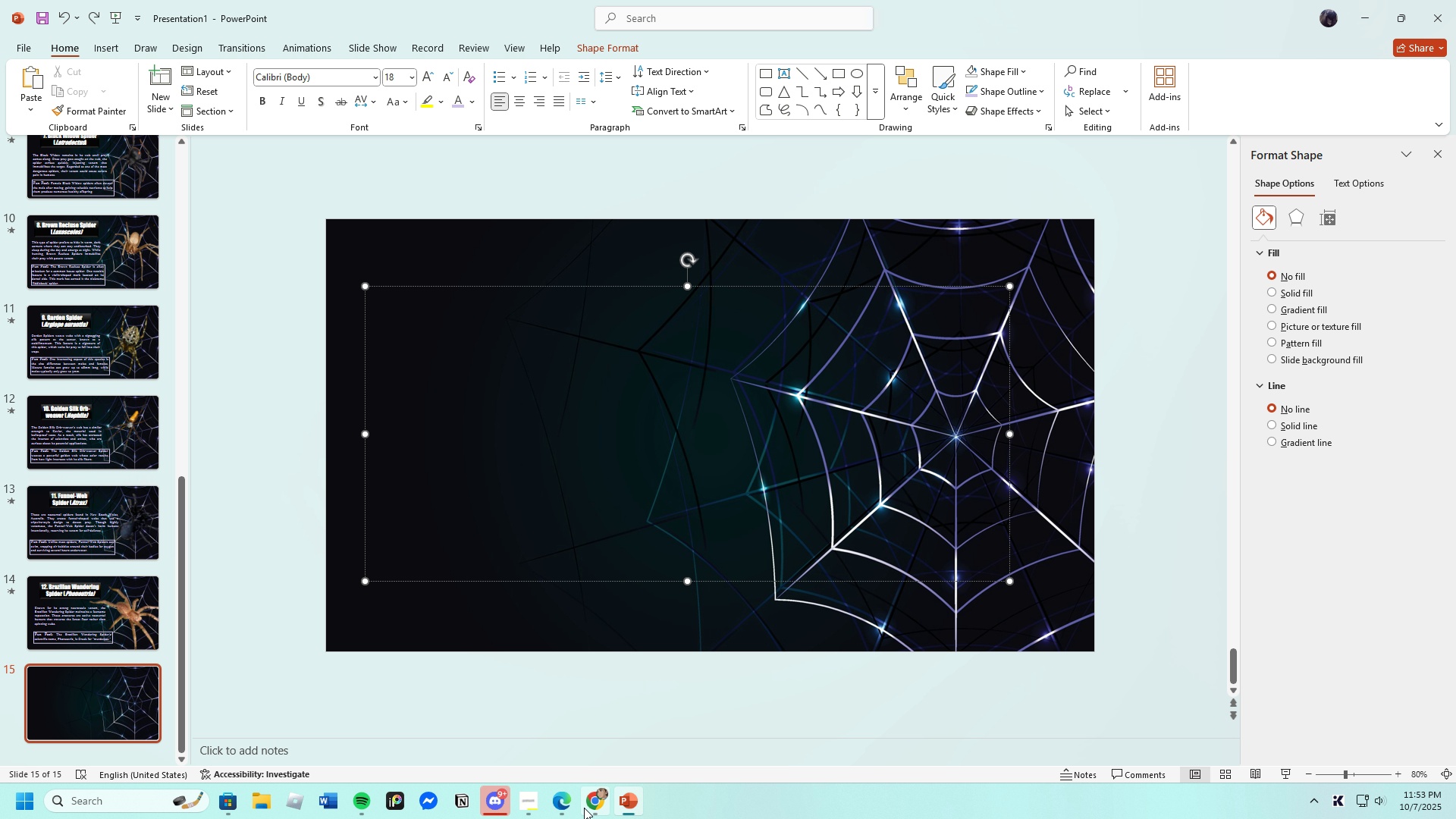 
left_click([591, 805])
 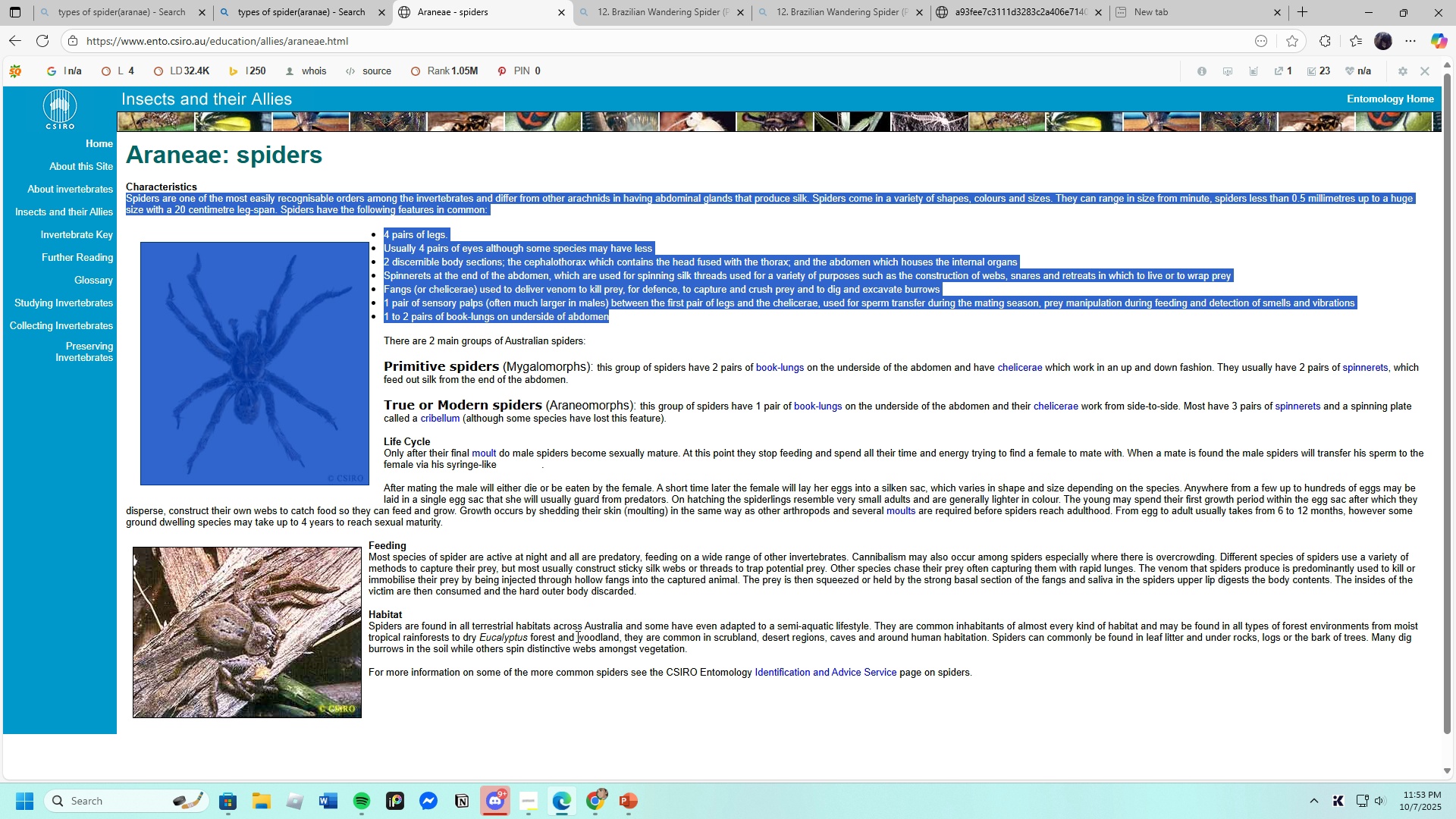 
left_click([560, 215])
 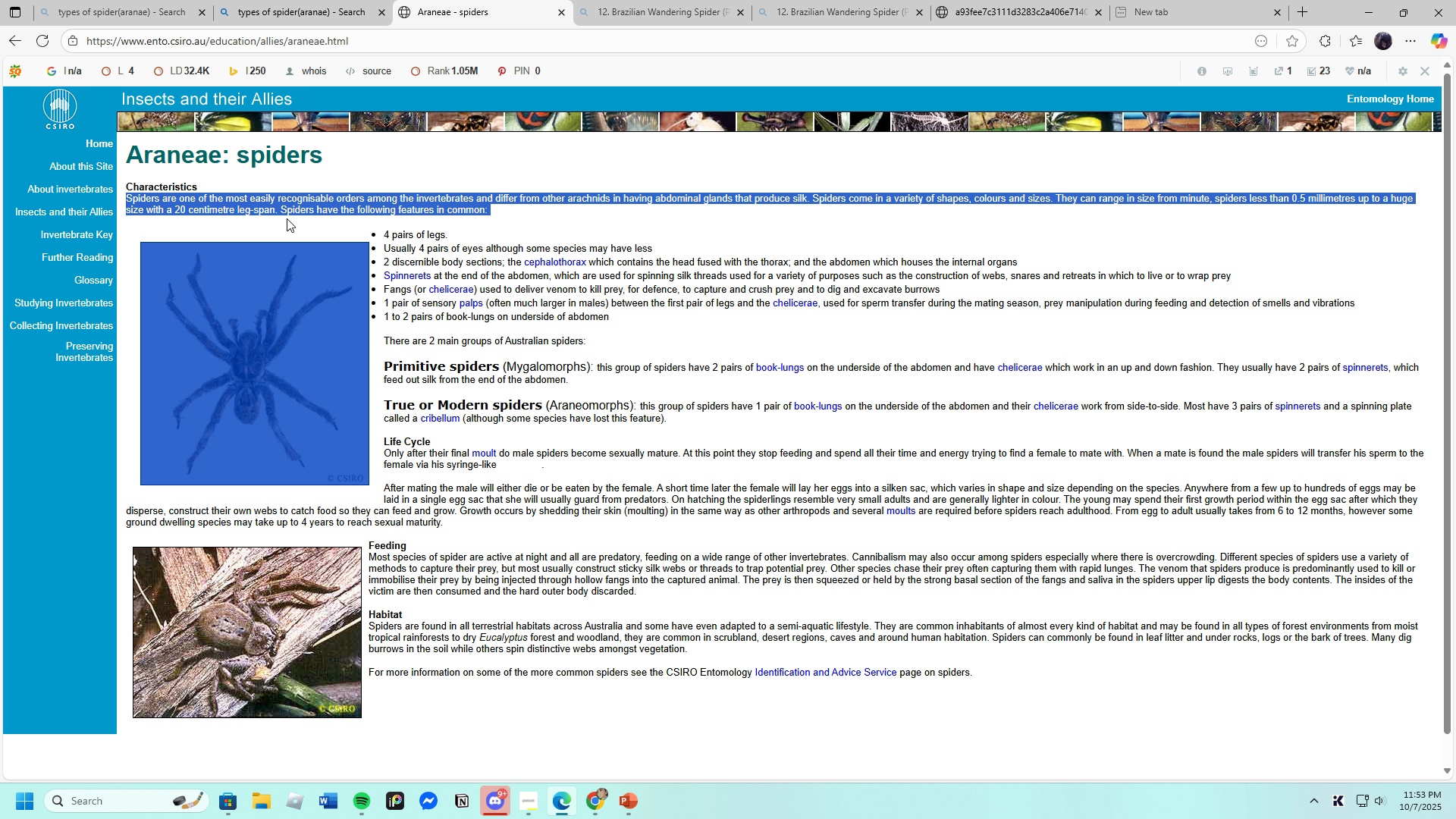 
wait(7.34)
 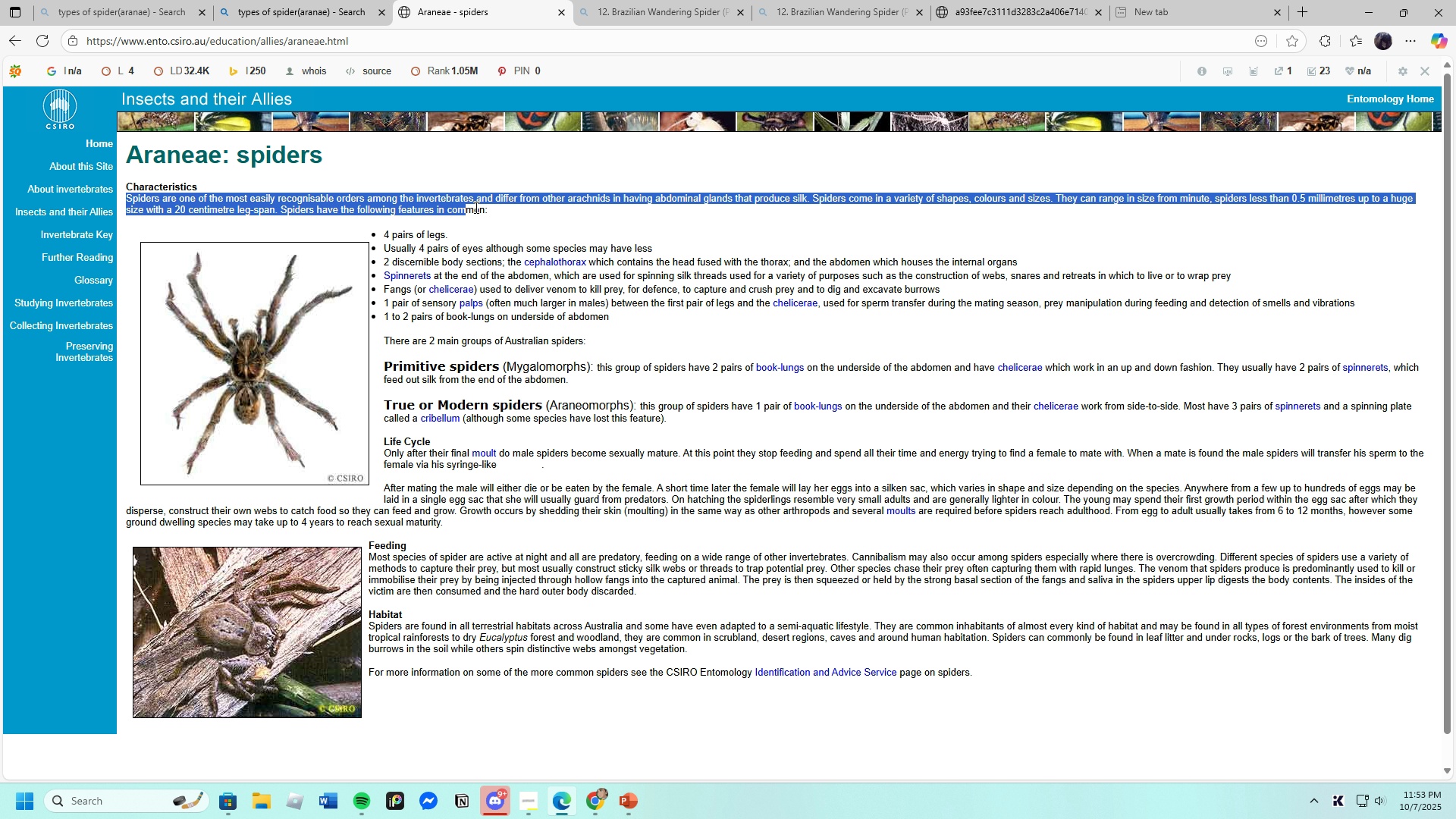 
right_click([271, 203])
 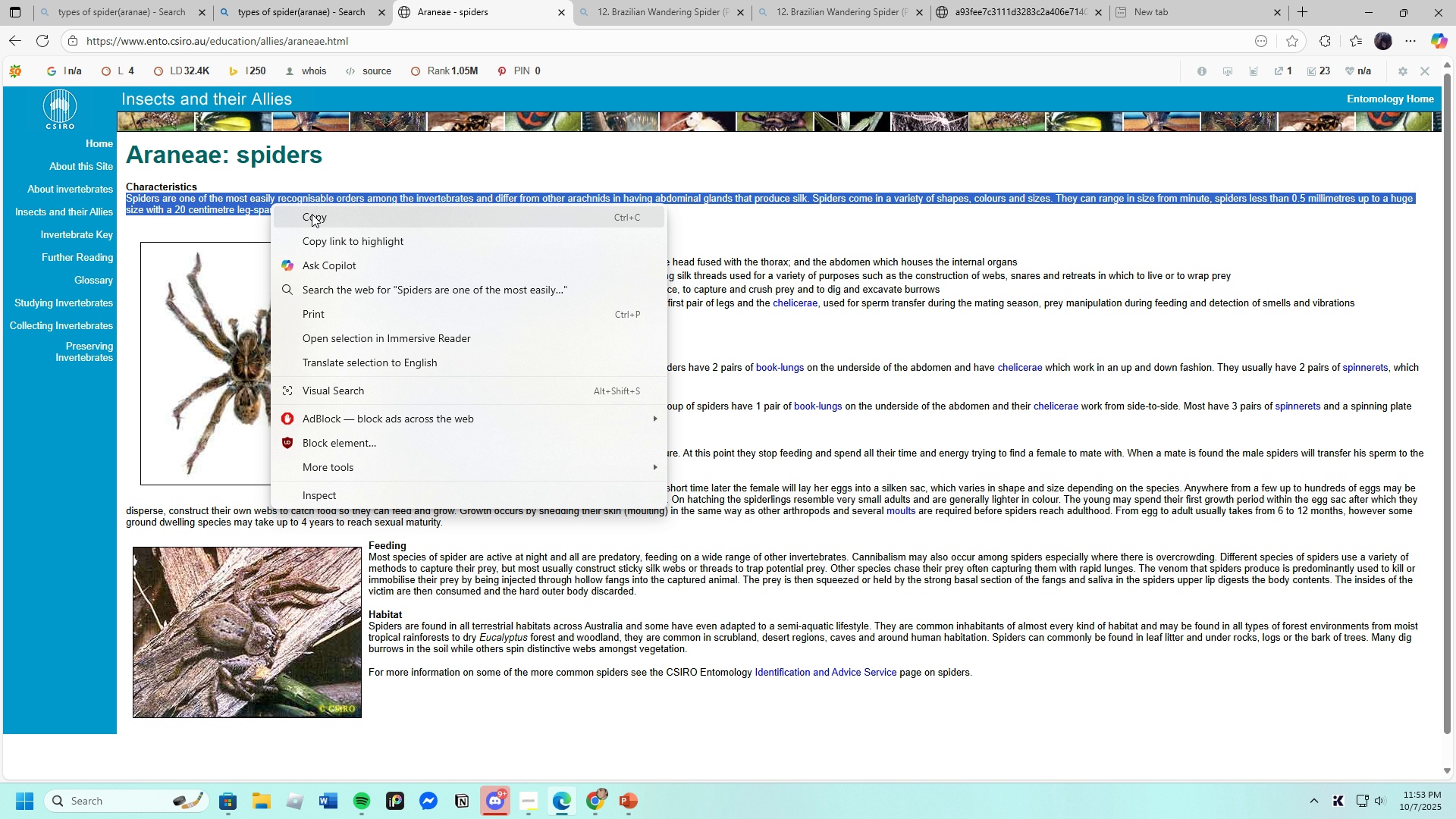 
left_click([312, 215])